 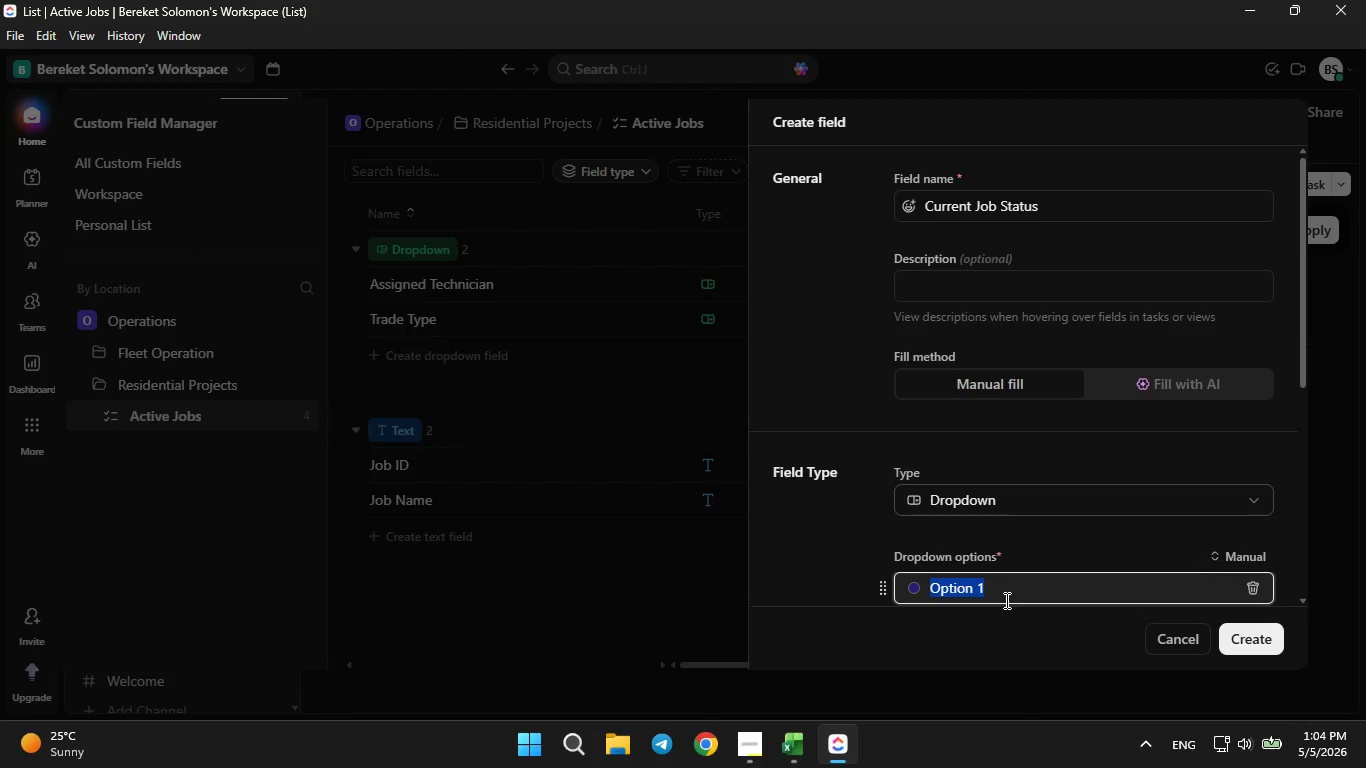 
key(Backspace)
type(IN)
key(Backspace)
type(n Take)
 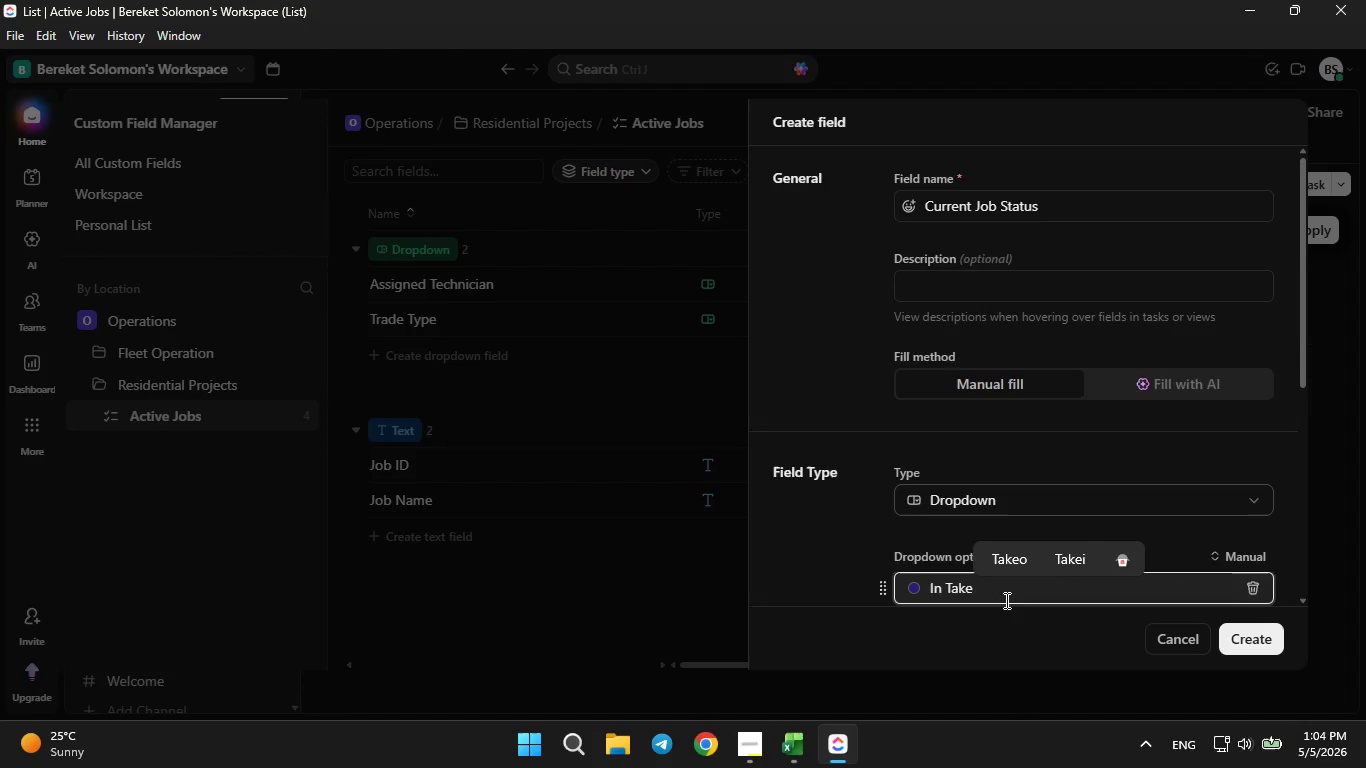 
scroll: coordinate [1005, 600], scroll_direction: down, amount: 2.0
 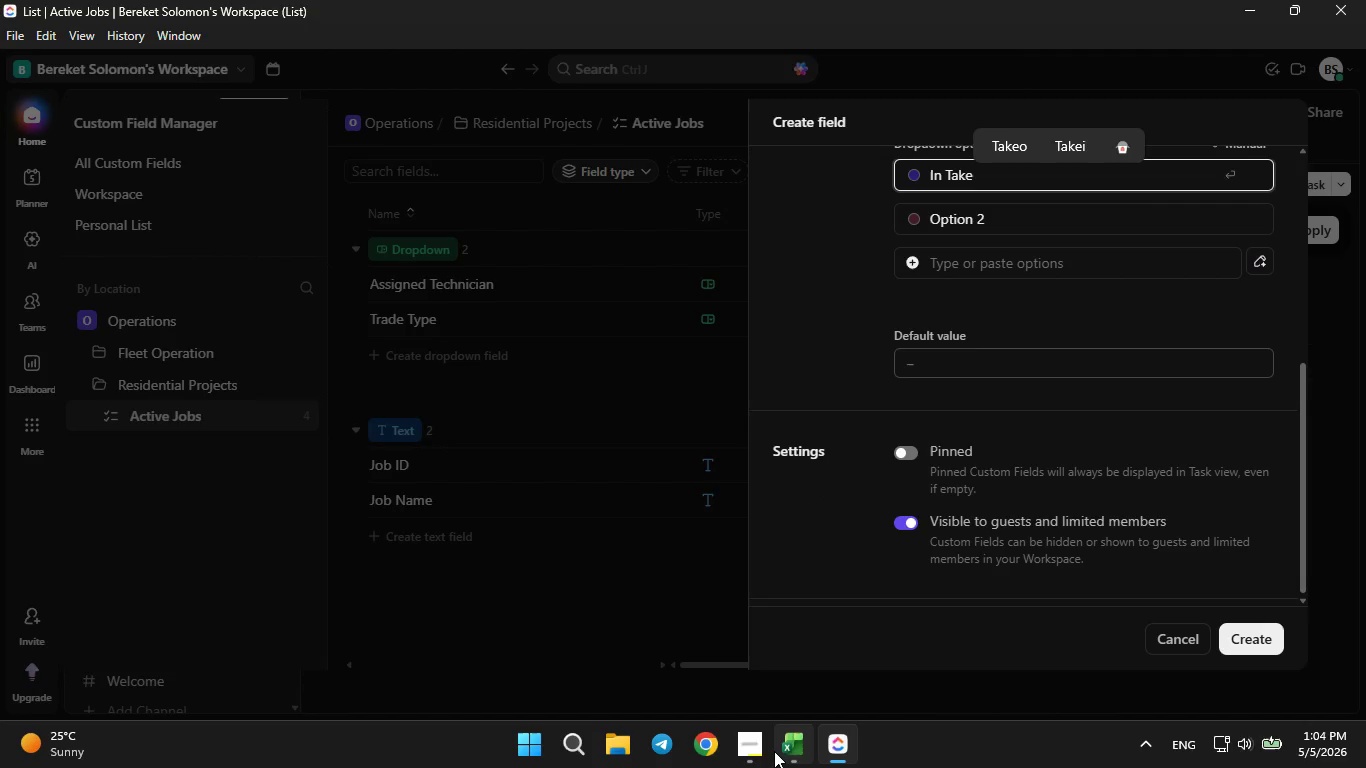 
left_click([783, 752])
 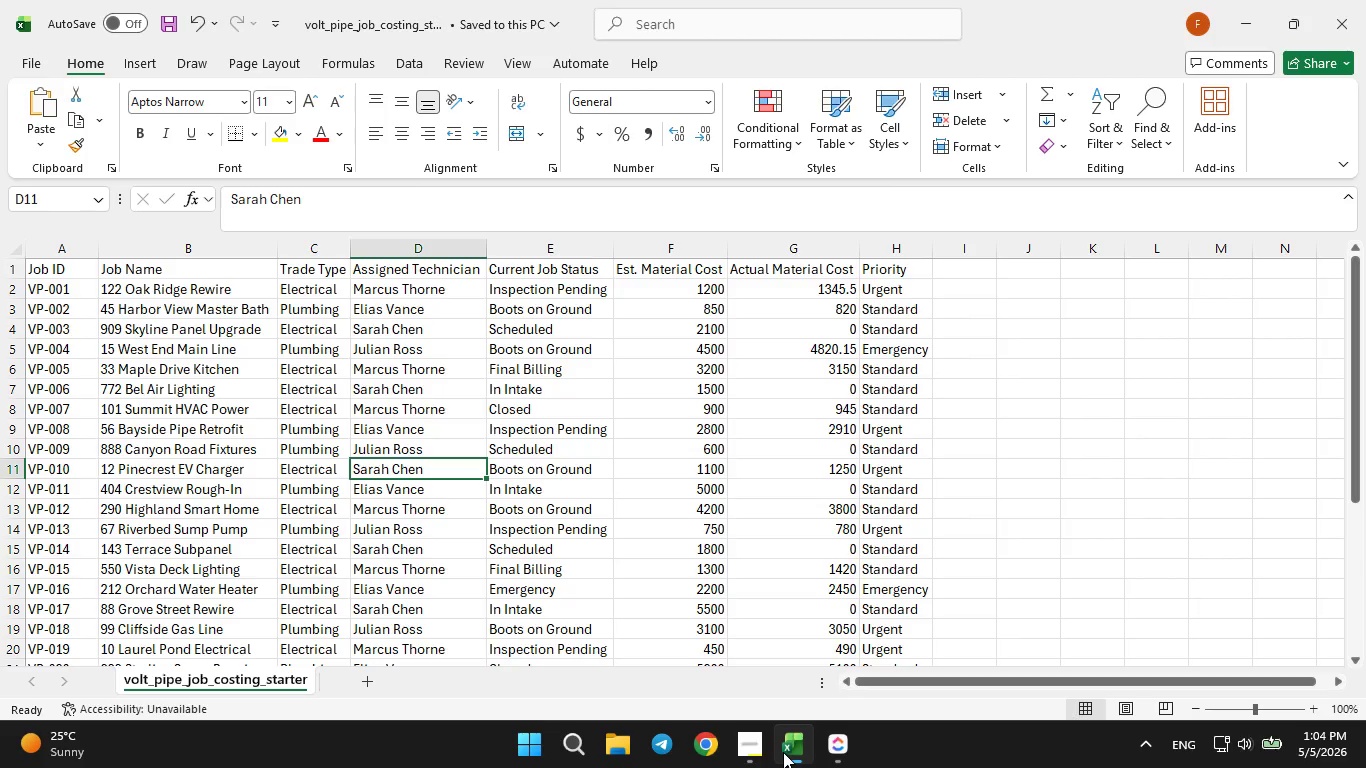 
left_click([783, 752])
 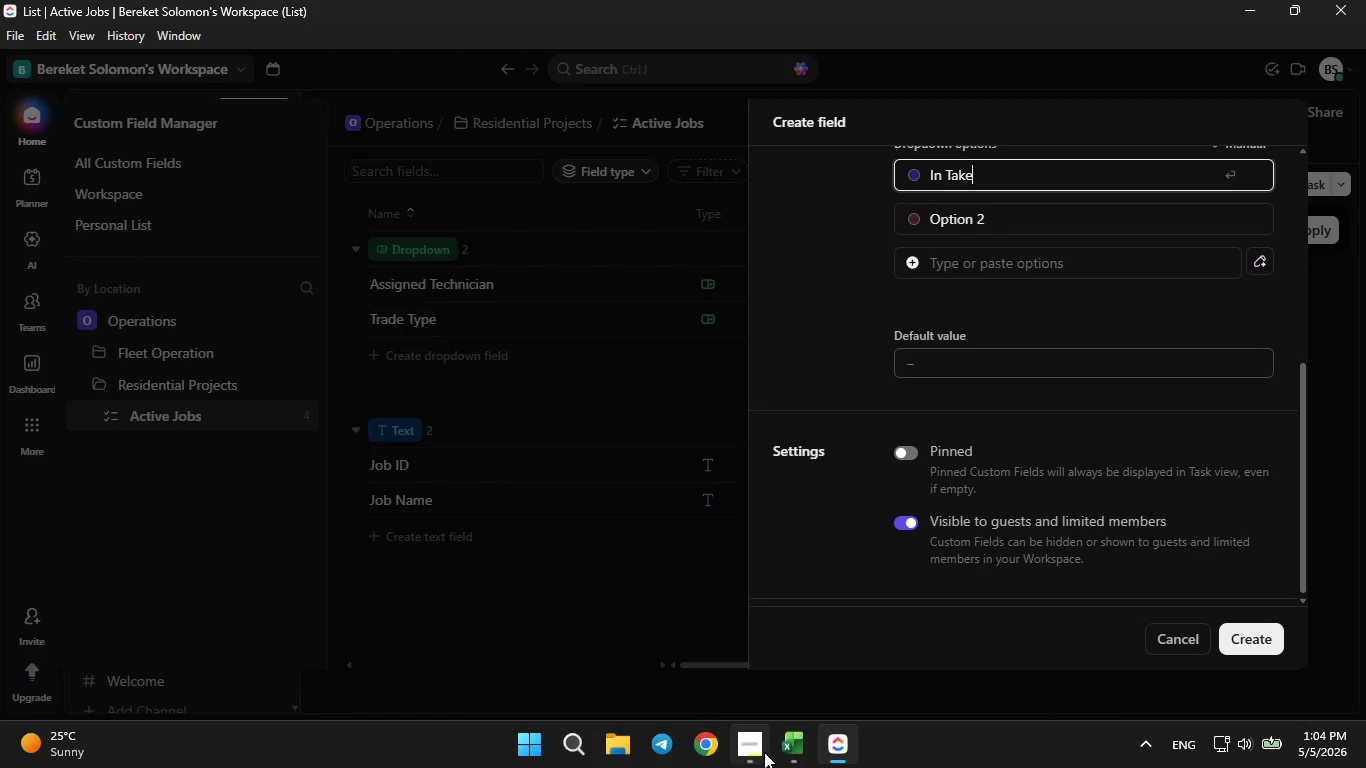 
left_click([764, 752])